 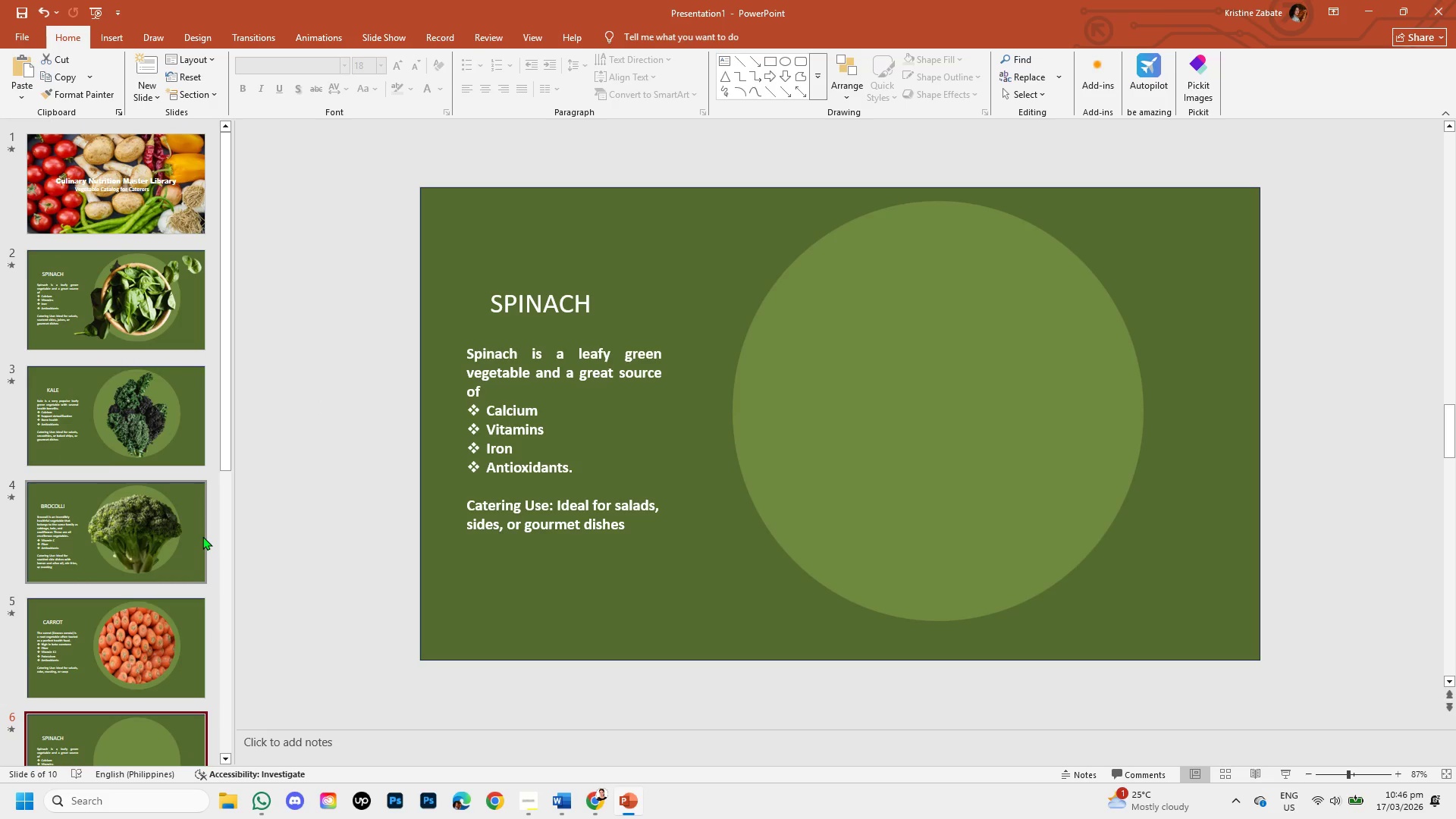 
scroll: coordinate [202, 536], scroll_direction: down, amount: 2.0
 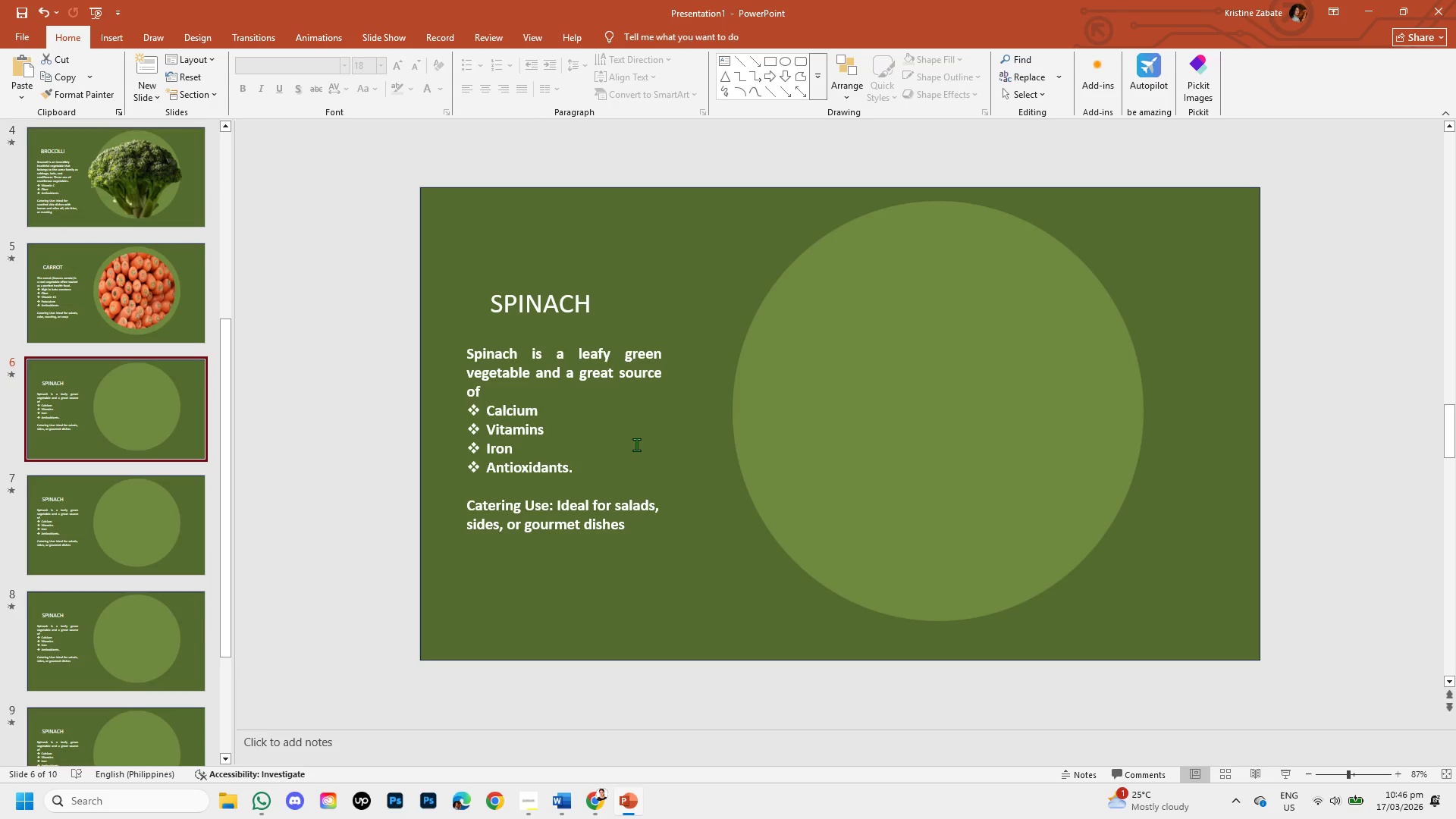 
wait(6.57)
 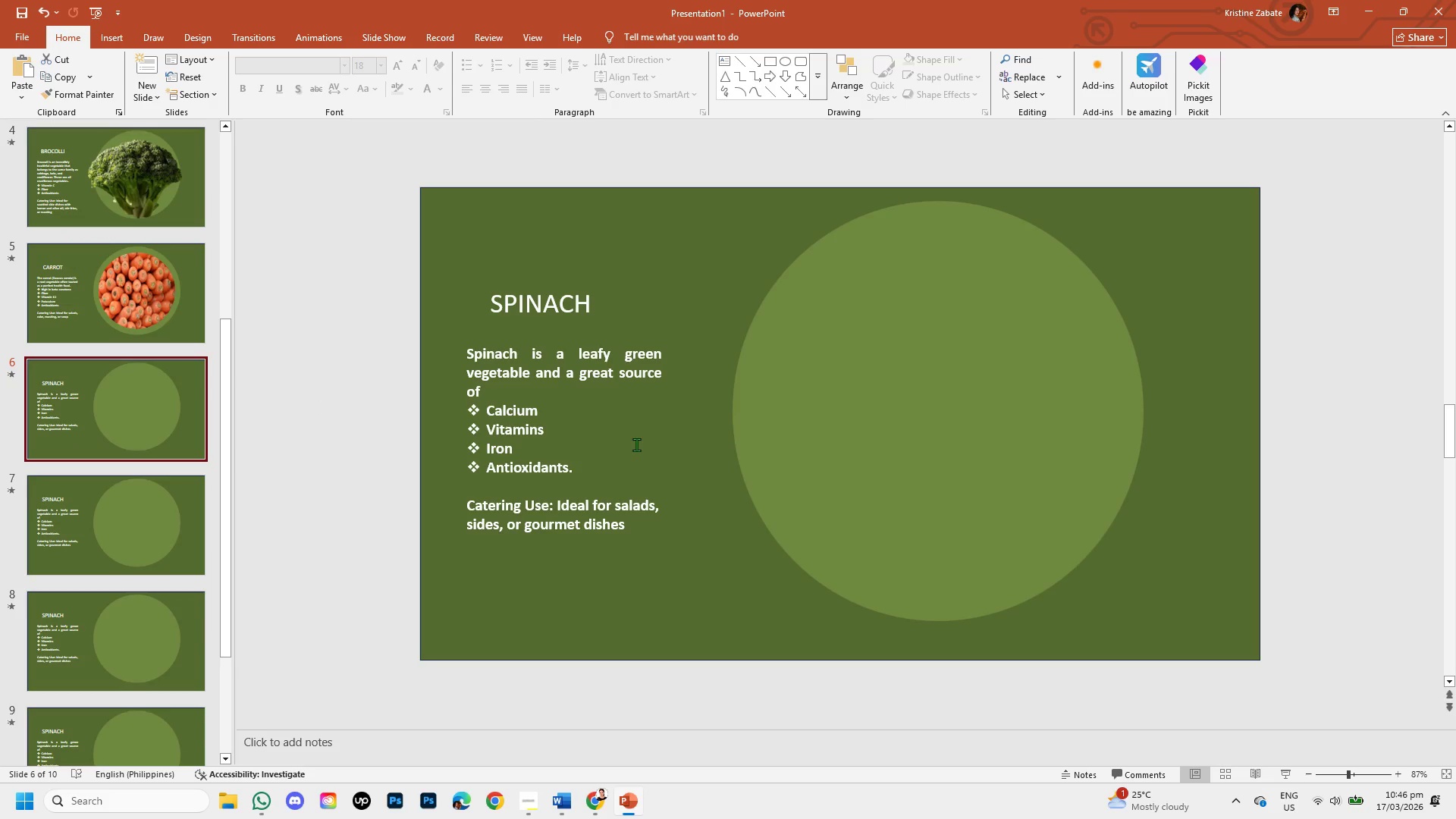 
mouse_move([583, 761])
 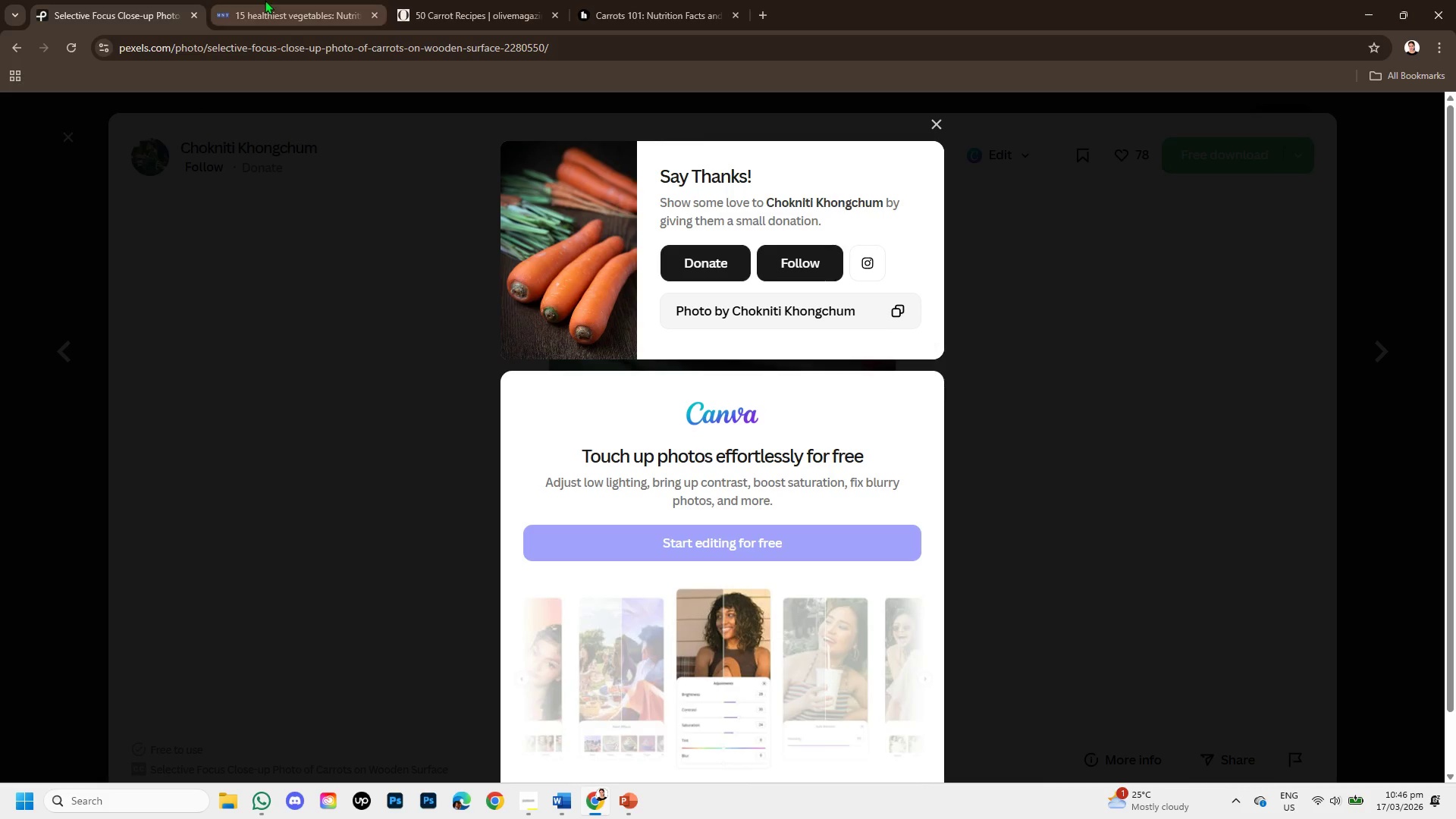 
left_click([268, 0])
 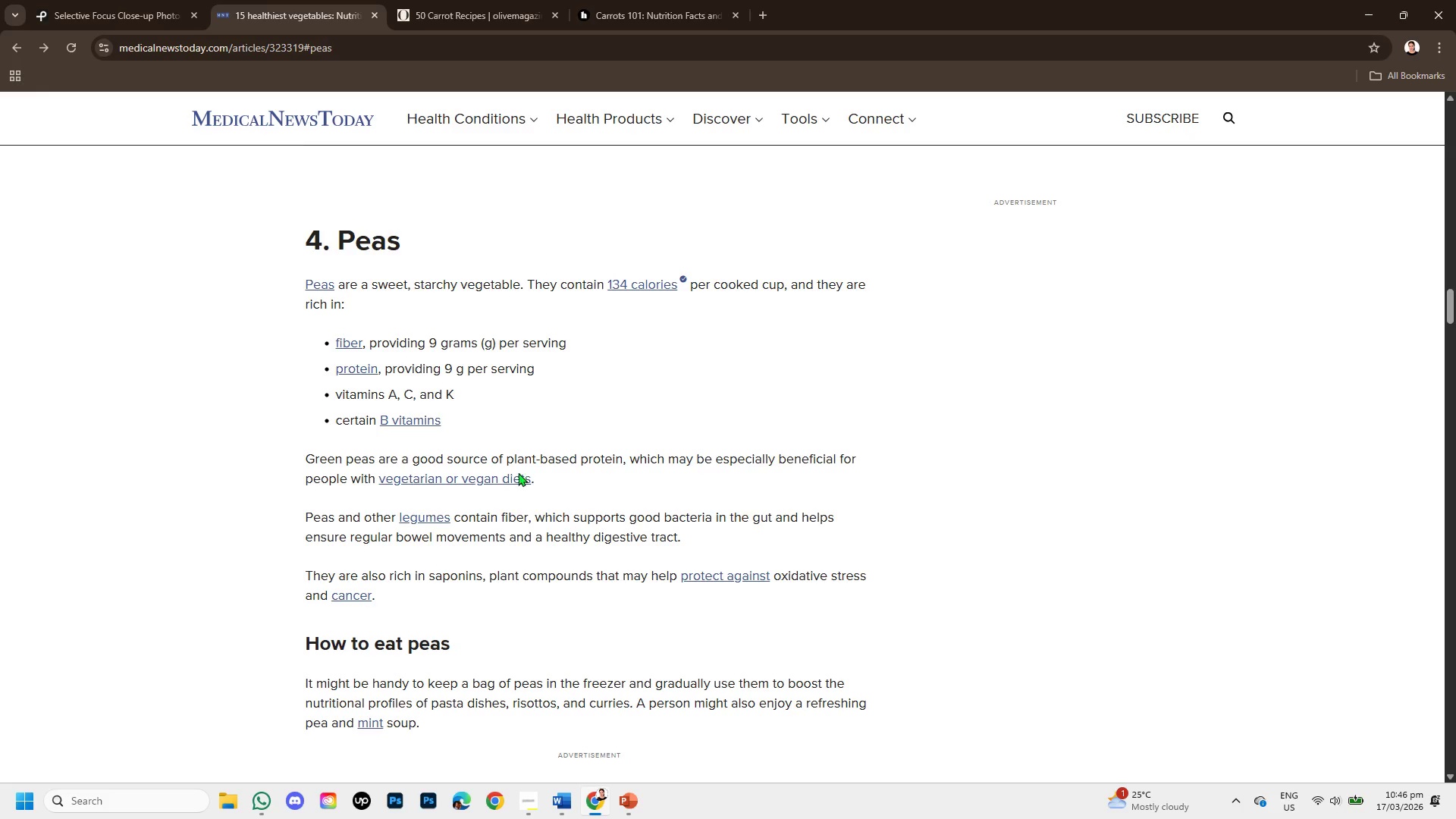 
scroll: coordinate [466, 513], scroll_direction: down, amount: 7.0
 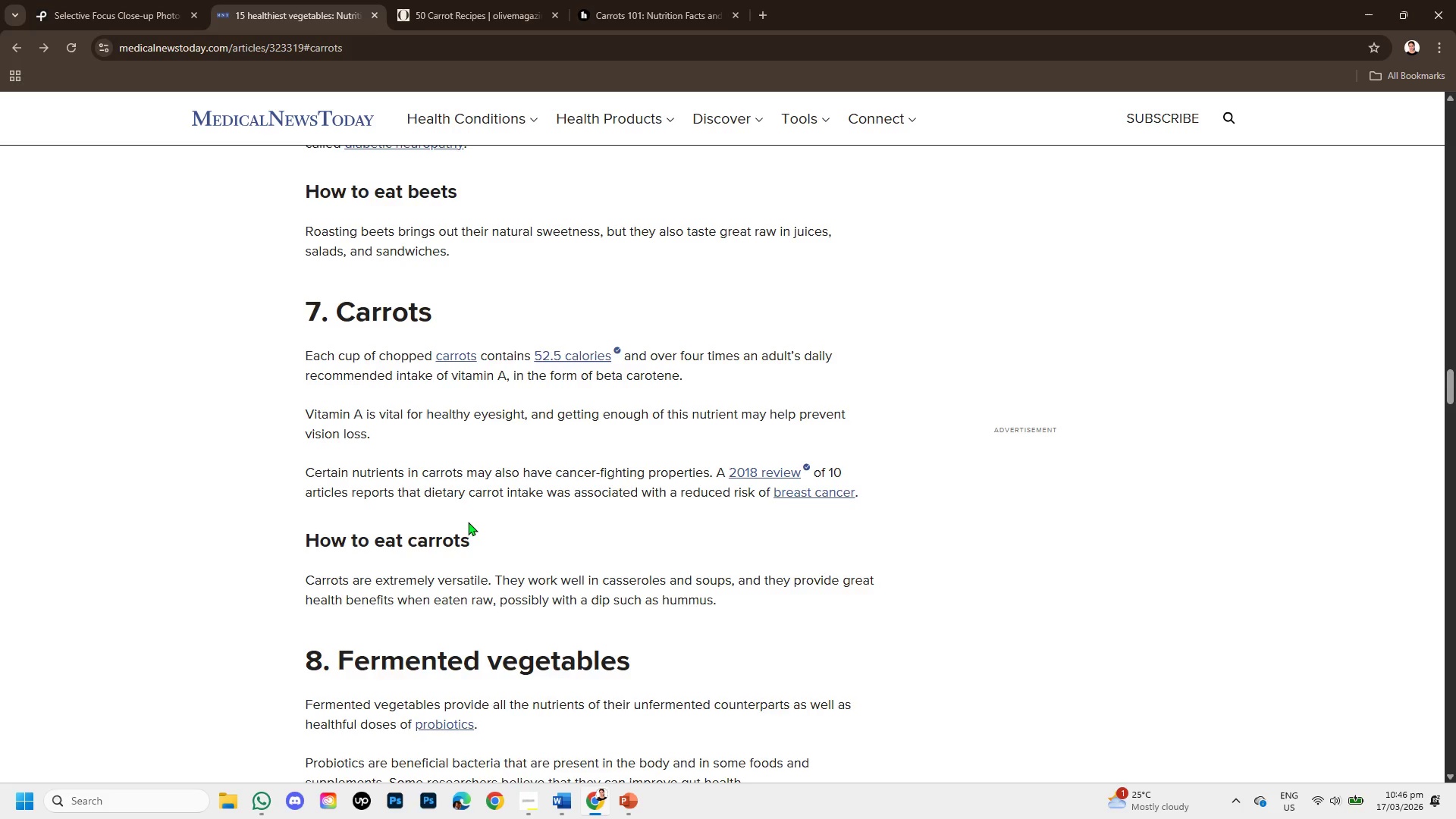 
scroll: coordinate [468, 522], scroll_direction: up, amount: 2.0
 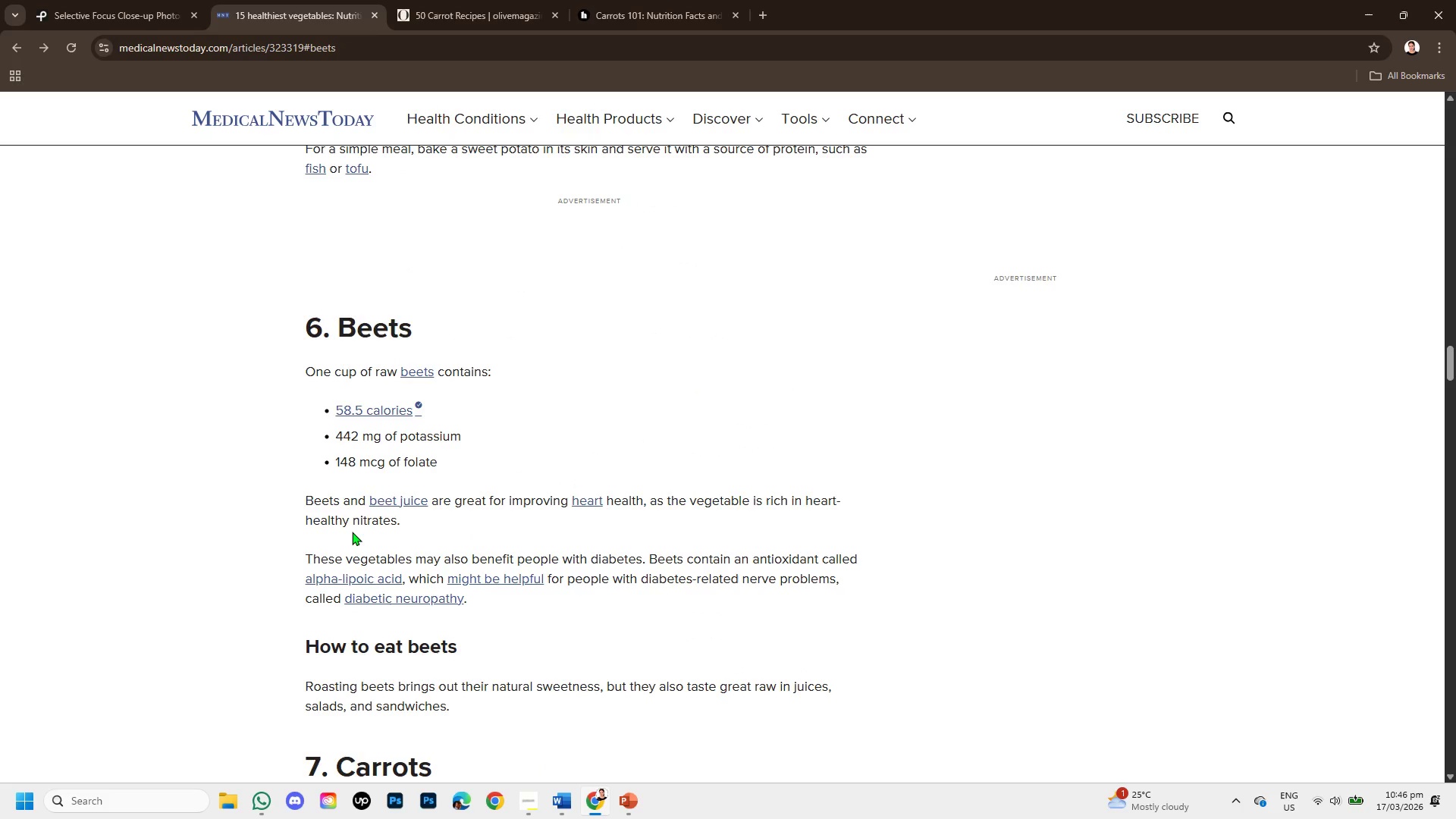 
wait(5.71)
 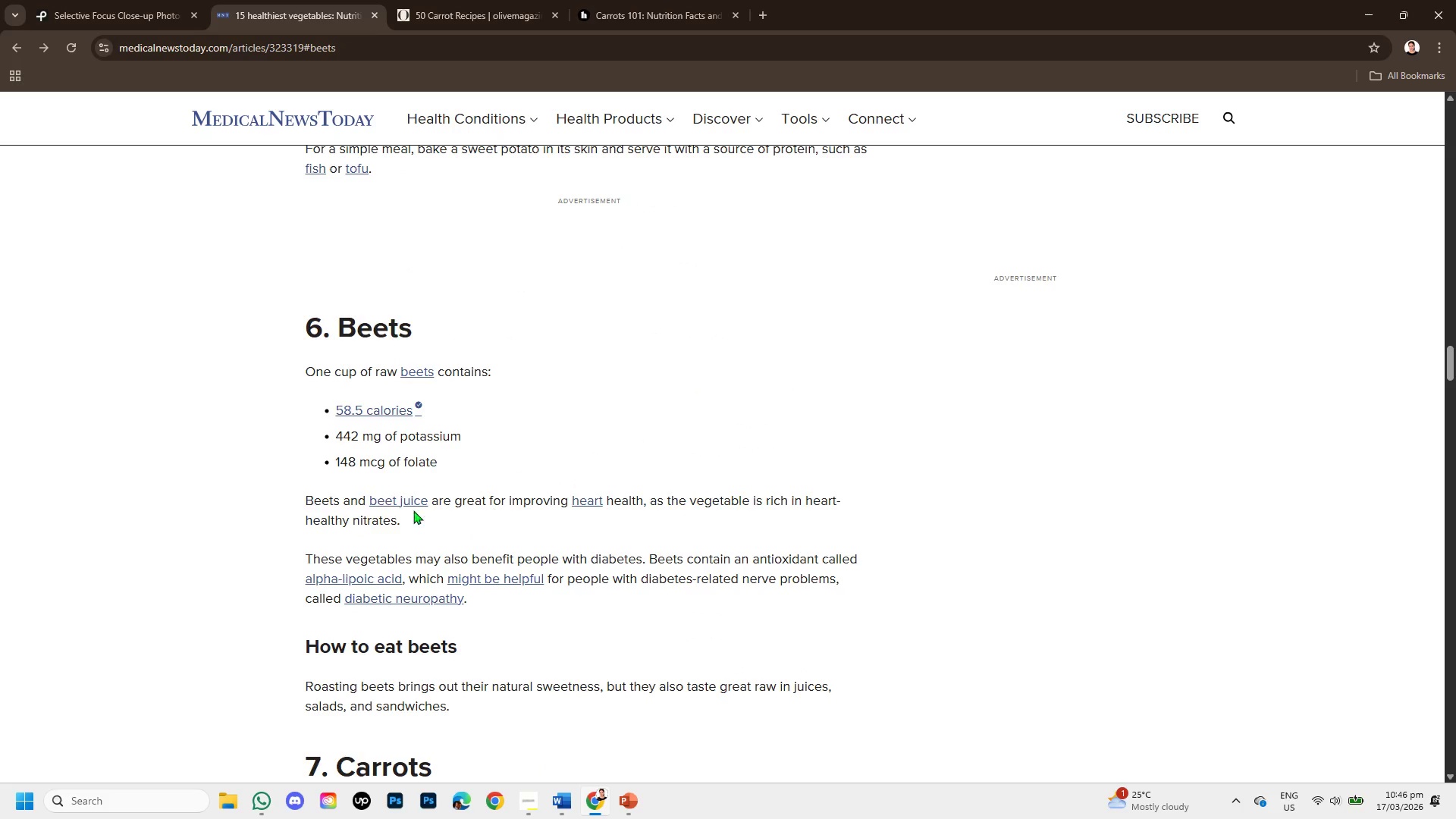 
left_click([650, 0])
 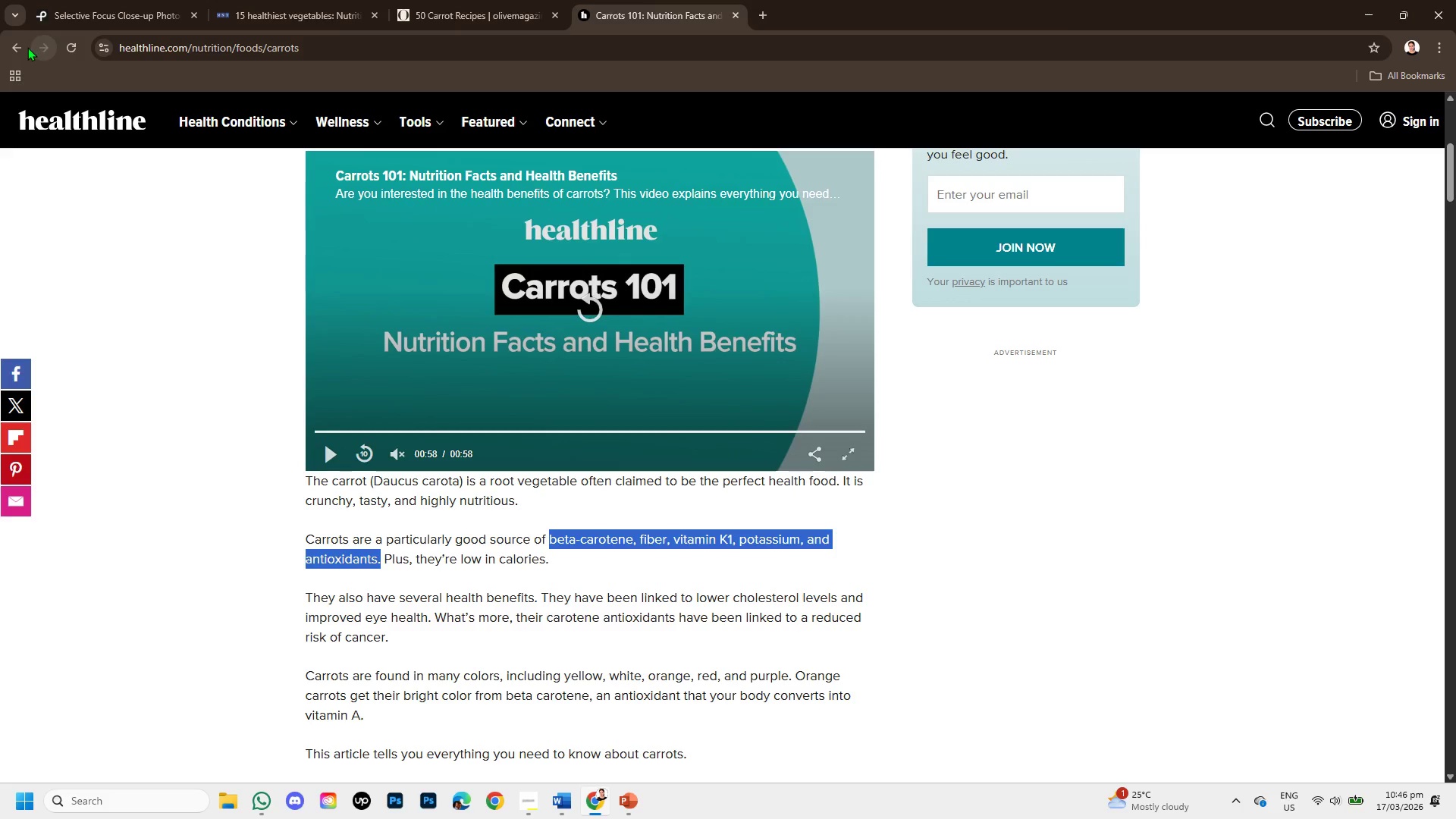 
left_click([25, 46])
 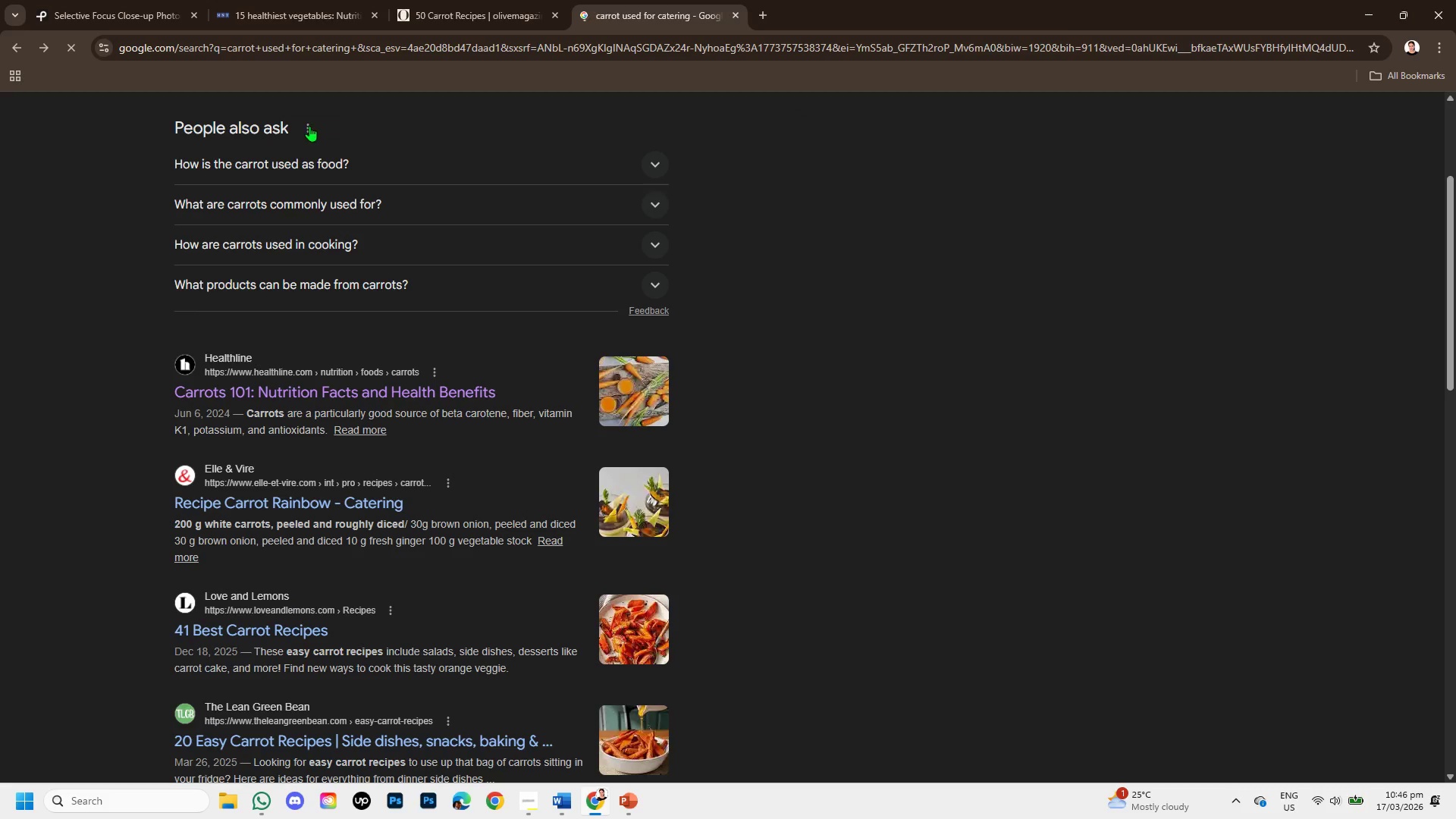 
scroll: coordinate [429, 322], scroll_direction: up, amount: 6.0
 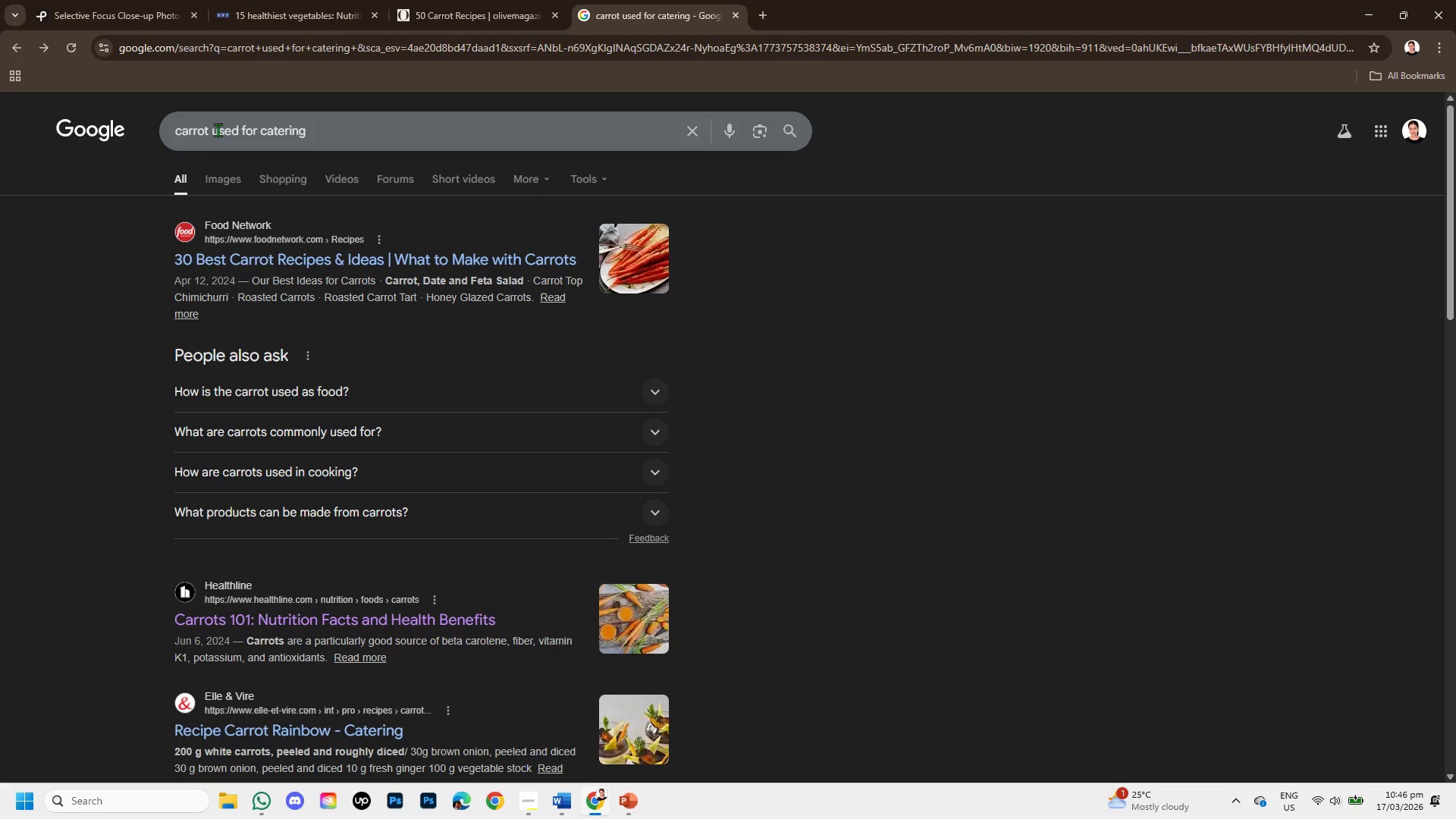 
left_click_drag(start_coordinate=[211, 133], to_coordinate=[171, 131])
 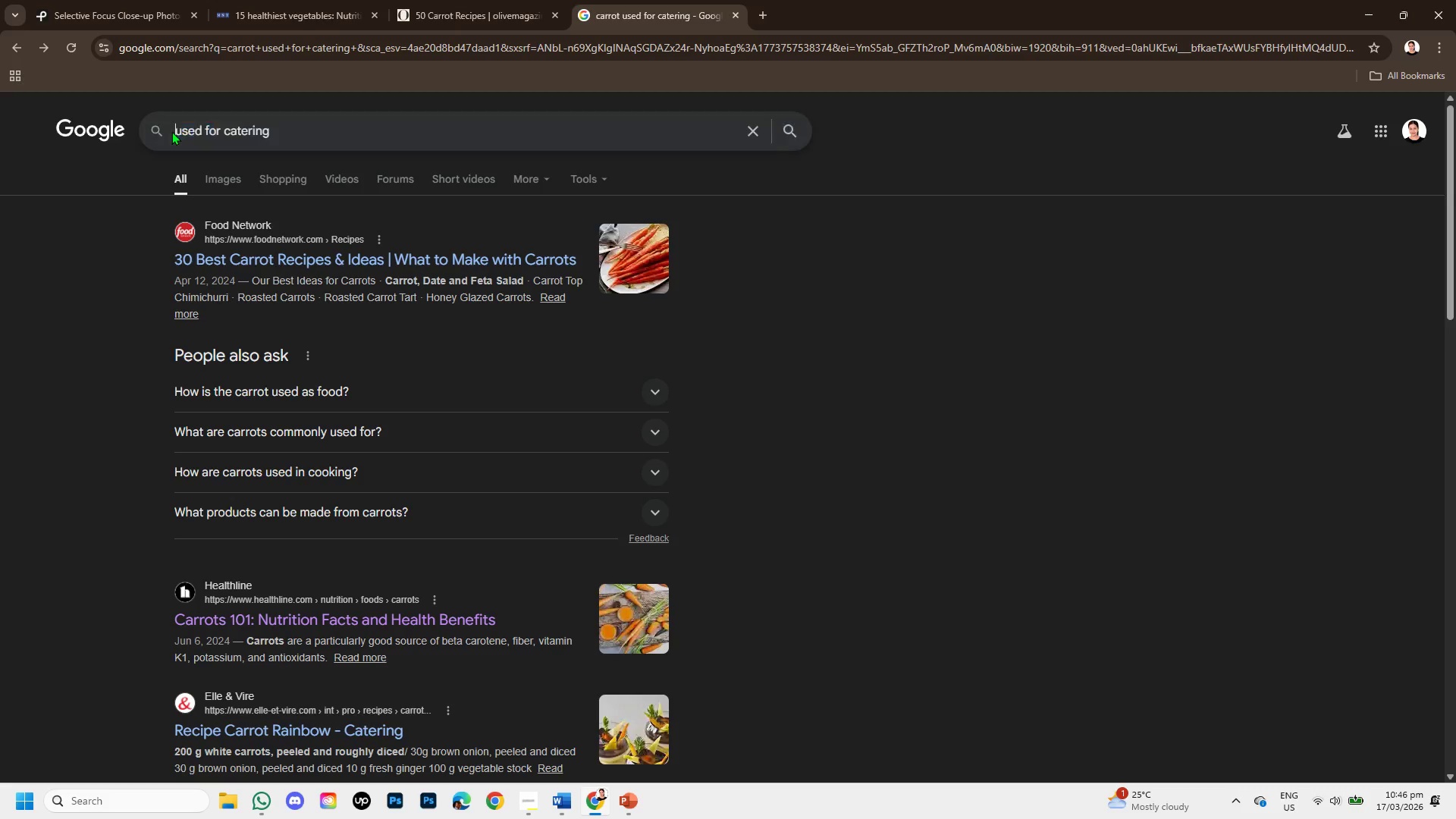 
key(Backspace)
type(bettroot )
key(Backspace)
key(Backspace)
key(Backspace)
key(Backspace)
key(Backspace)
key(Backspace)
key(Backspace)
type(etroot )
 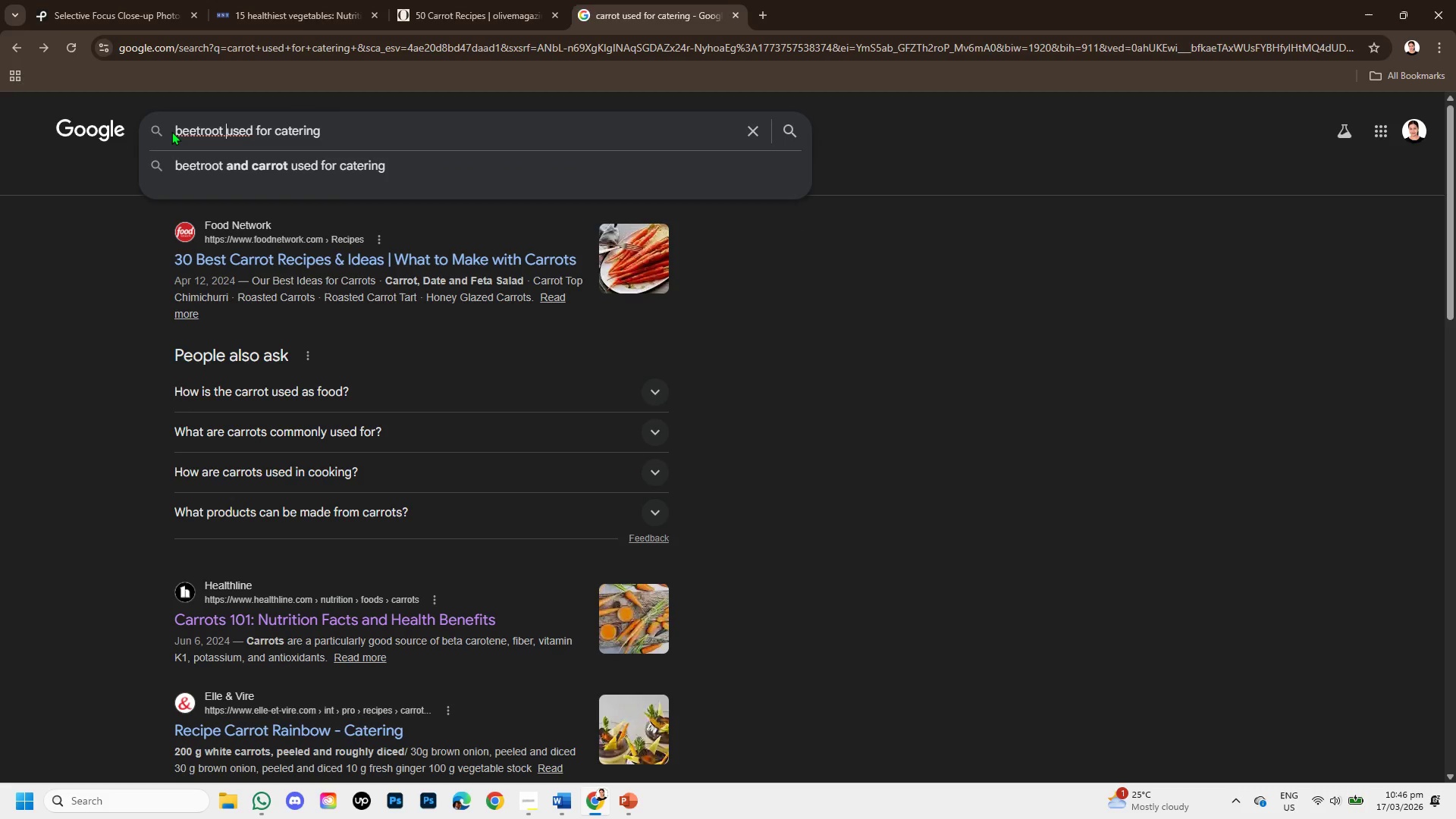 
key(Enter)
 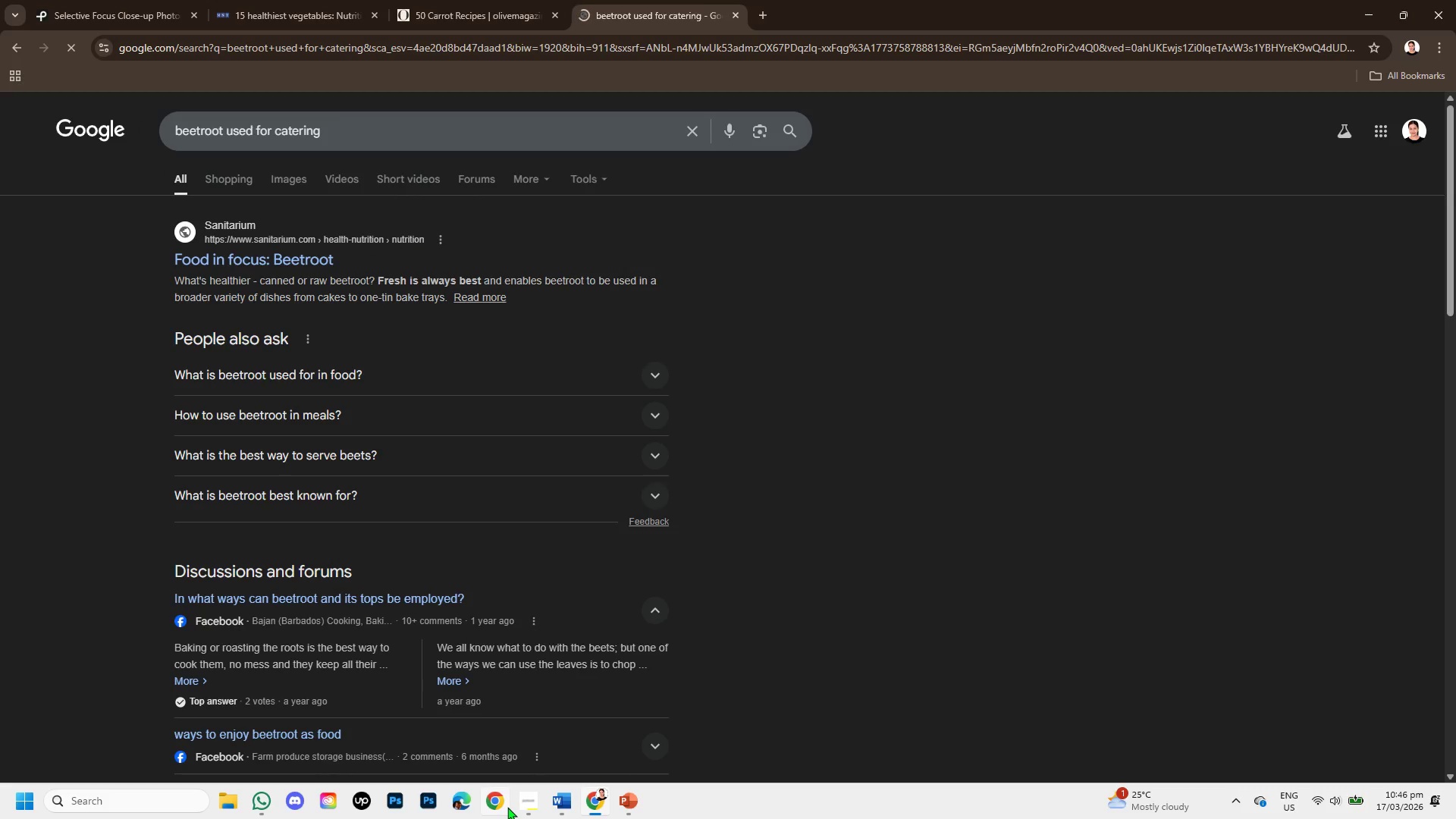 
left_click([520, 807])